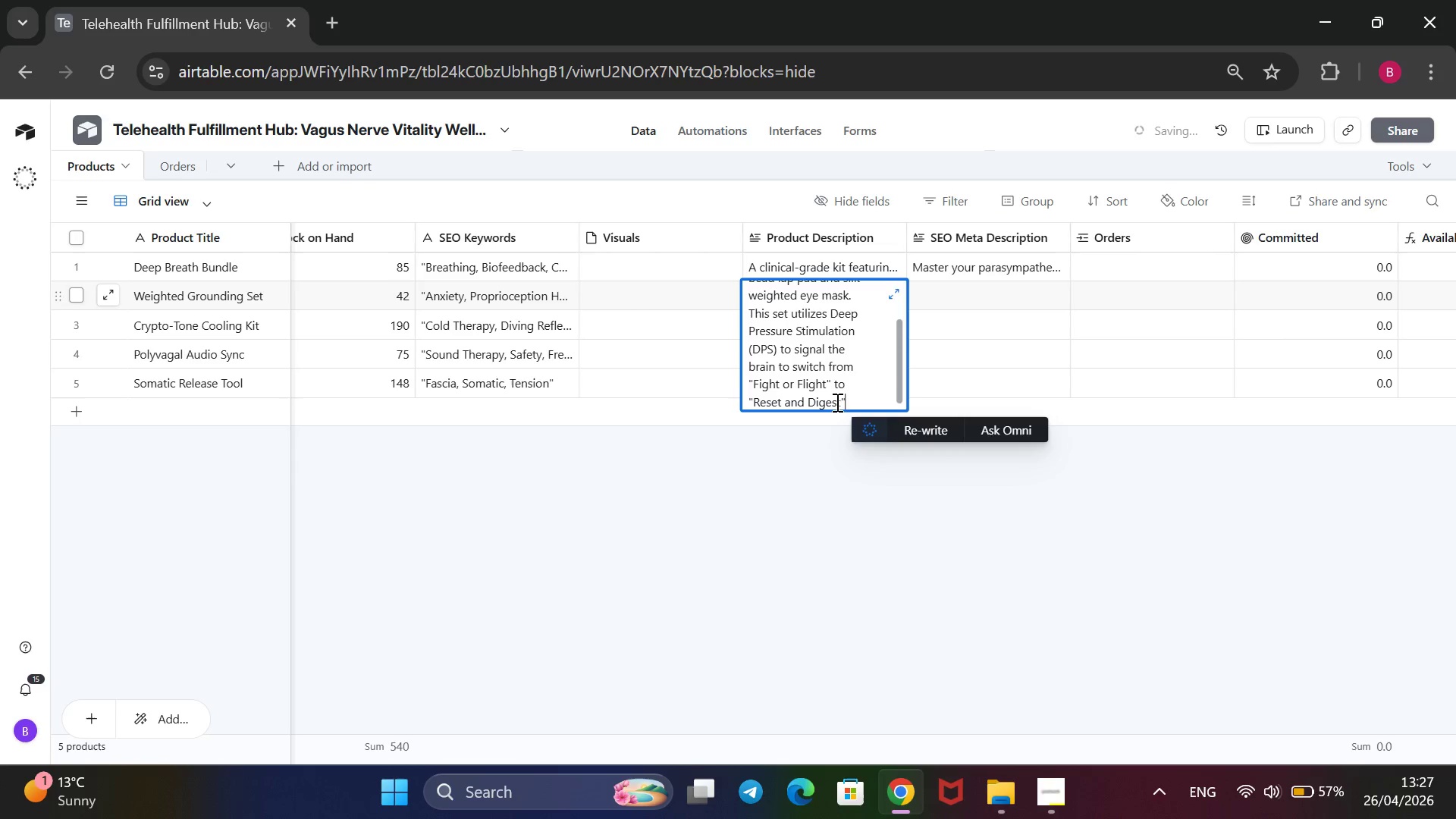 
type( mode.)
 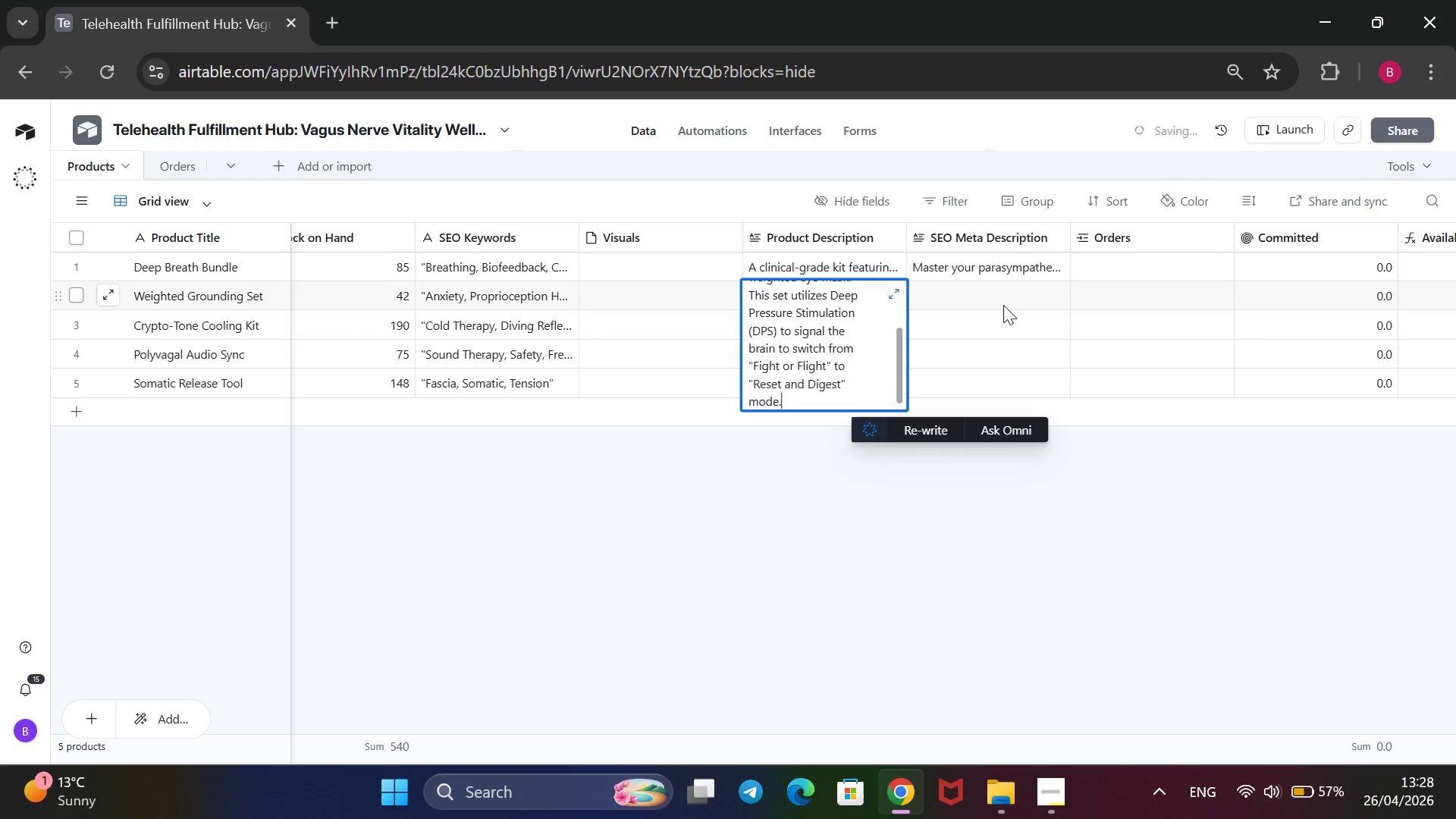 
left_click([1008, 293])
 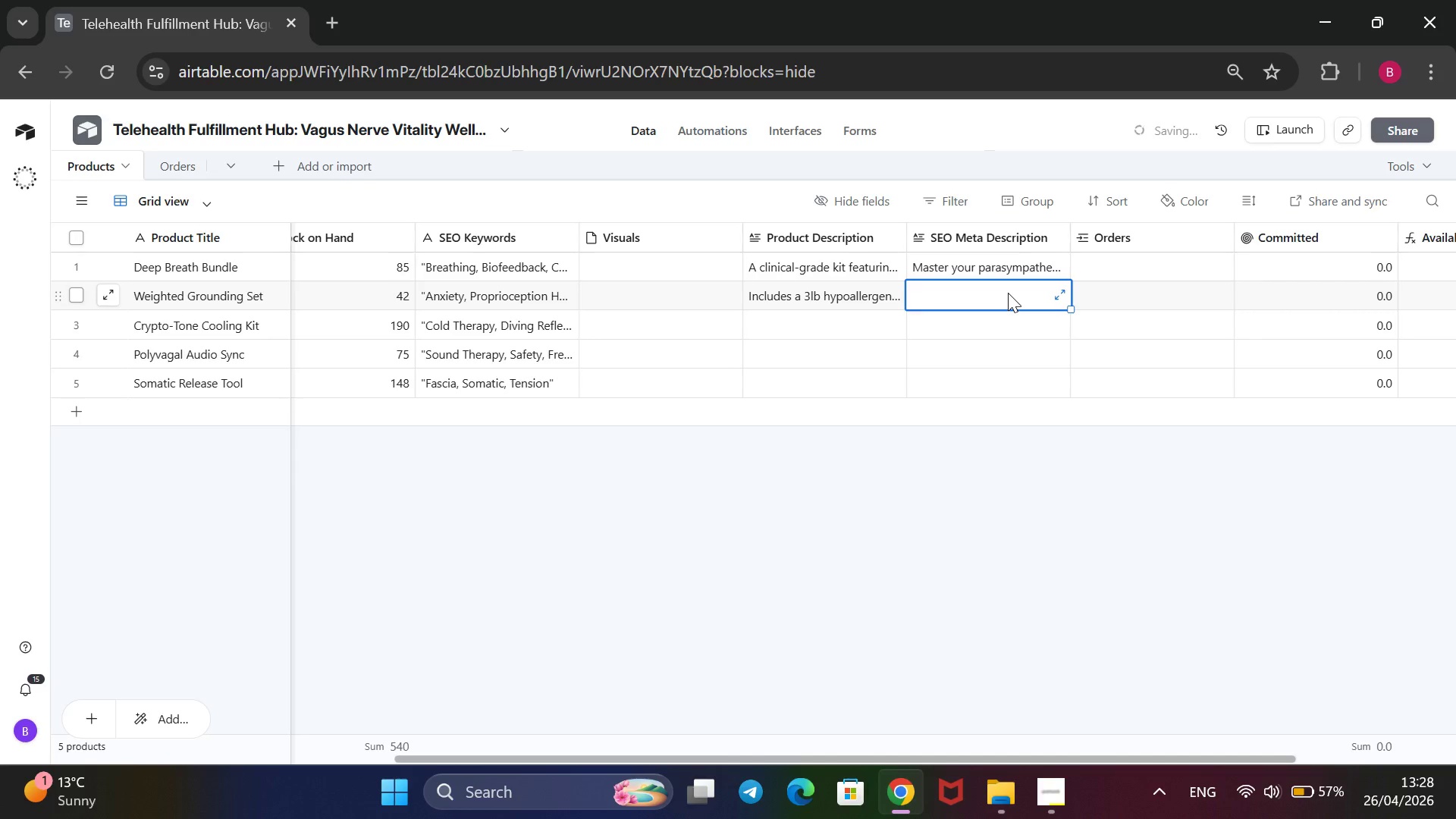 
type(Ease anxiety instantly with the weighted Grounding Set. Clinical-grade deep to stimulate pro)
 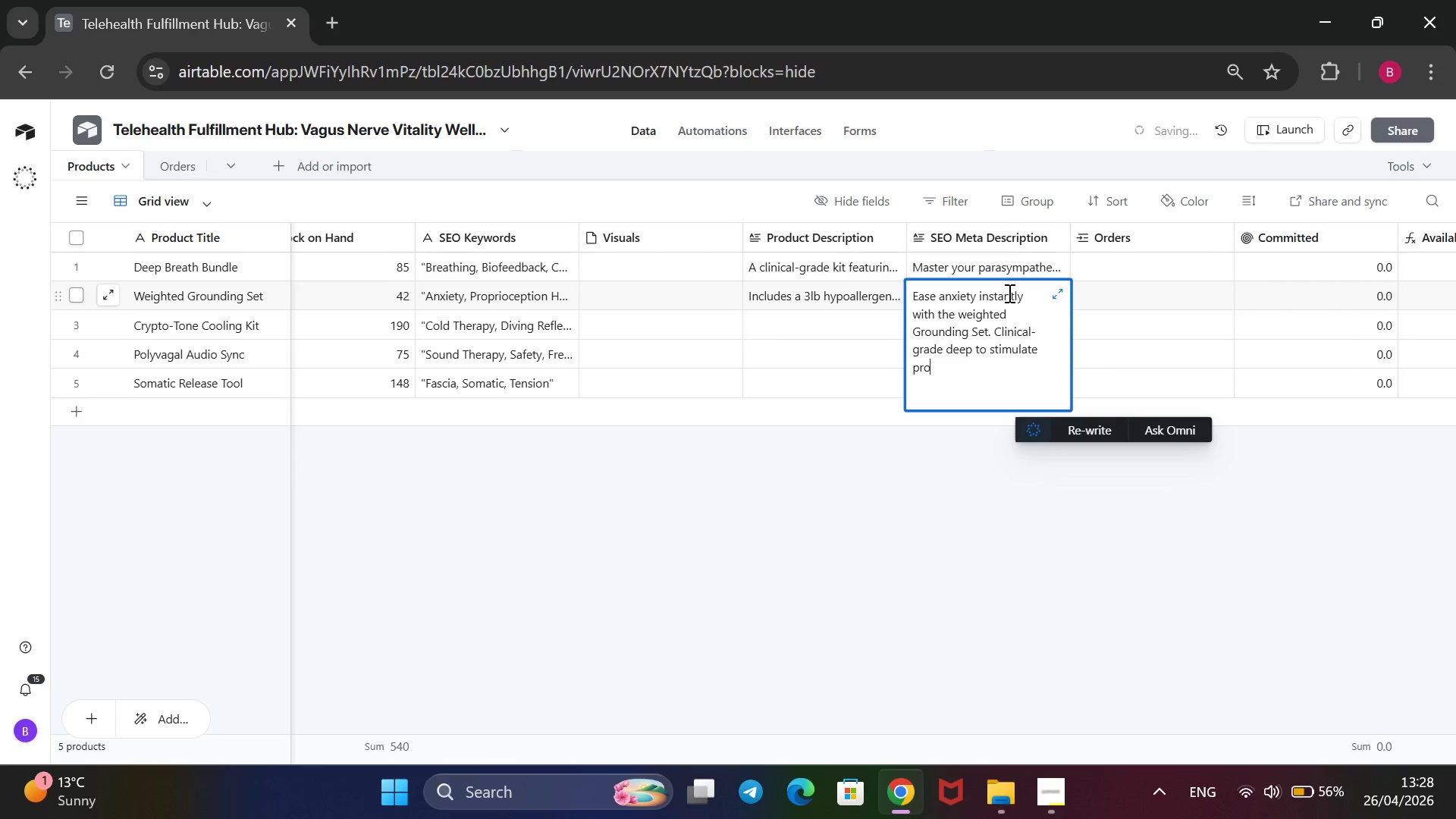 
type(prioception and calm the nero)
key(Backspace)
type(vous system.)
 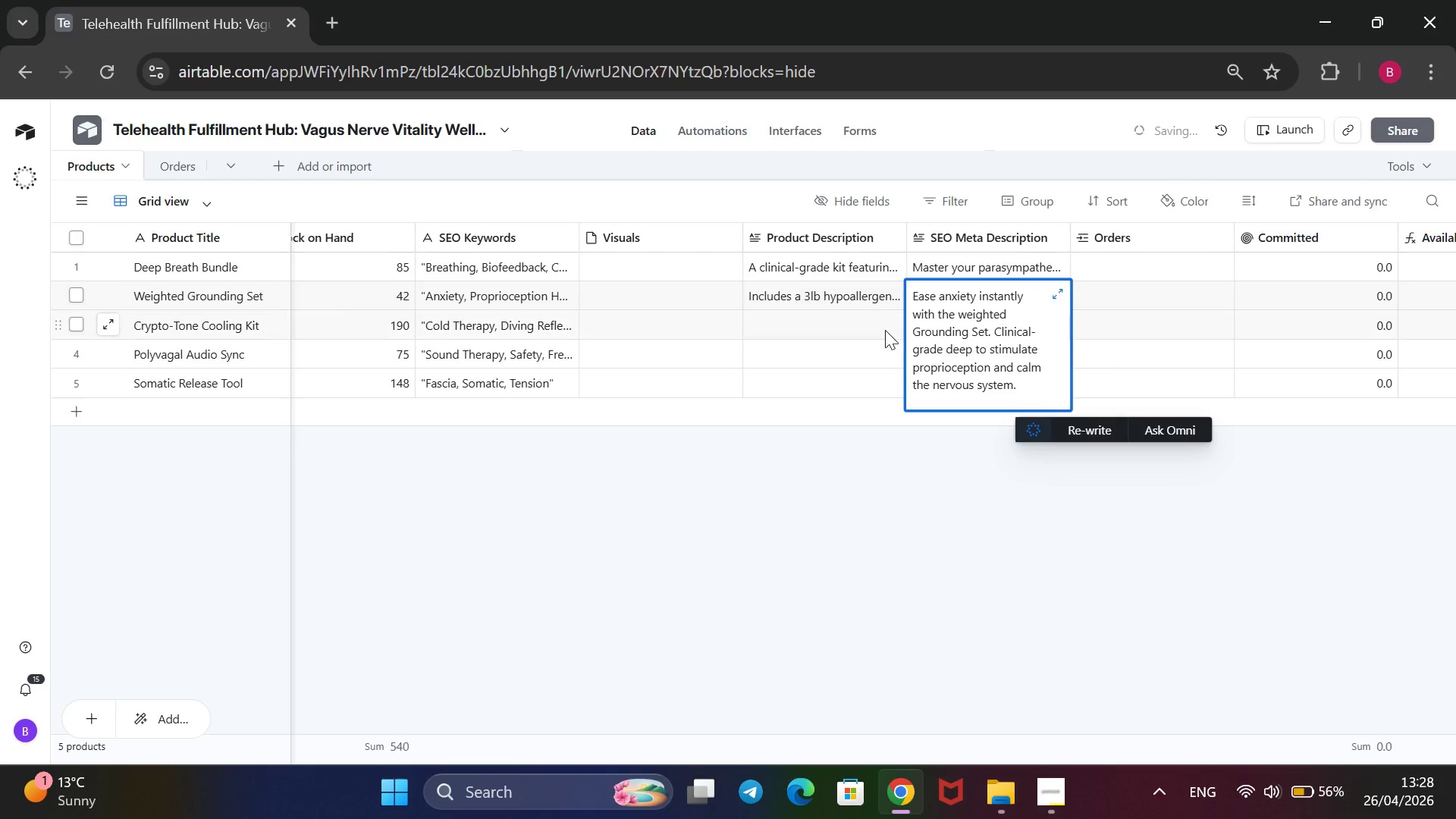 
left_click([878, 330])
 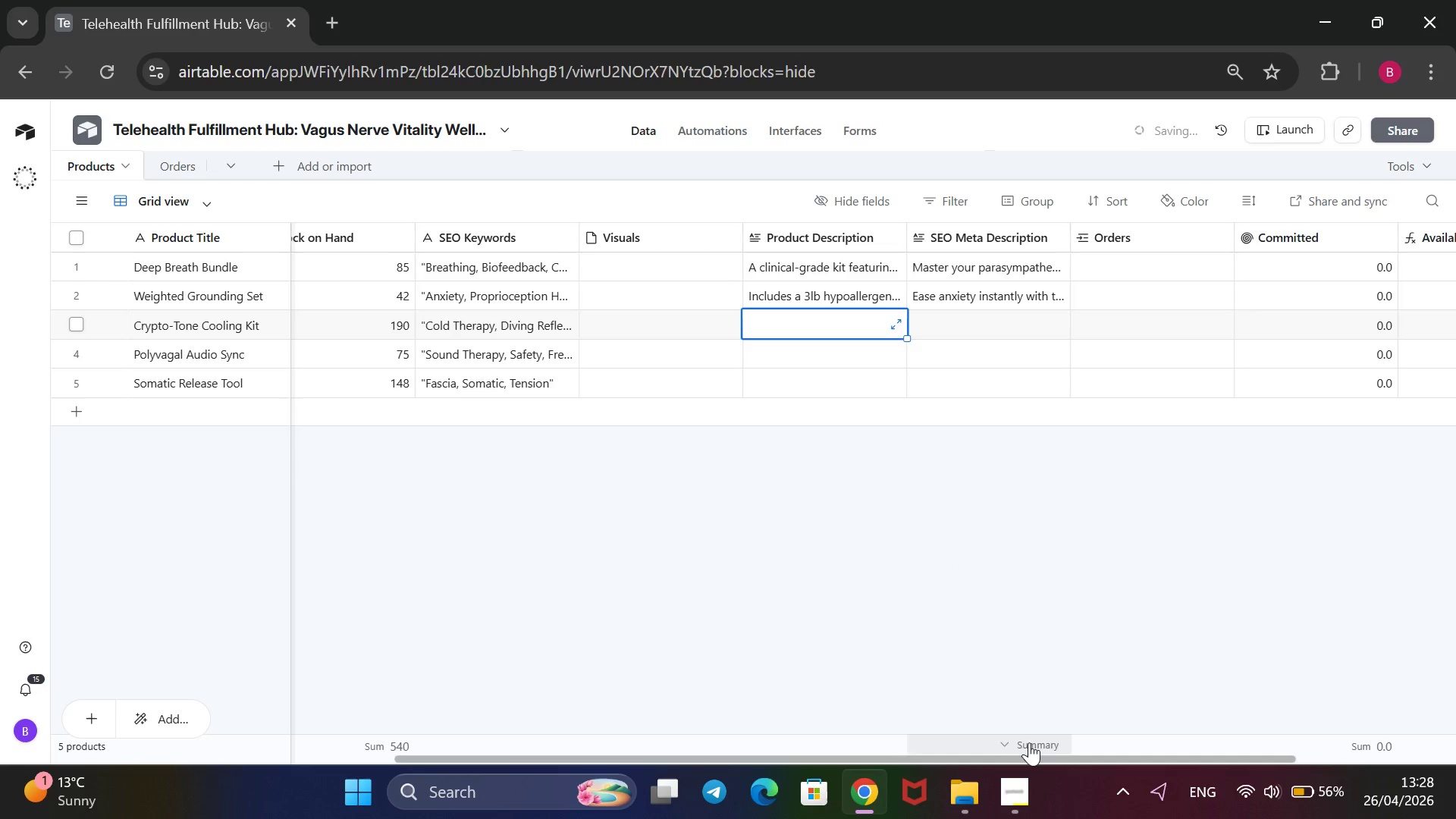 
left_click([1021, 792])